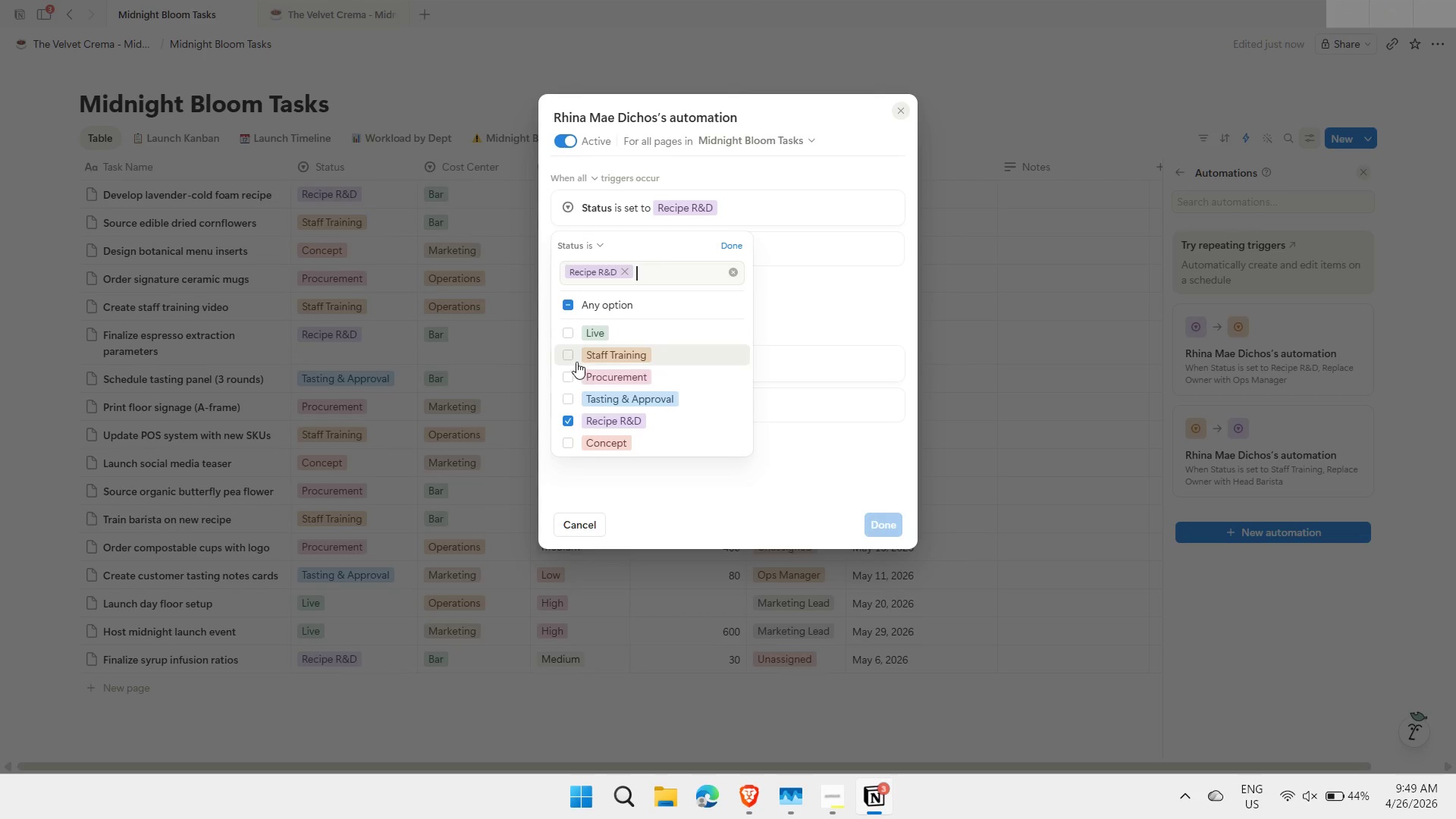 
left_click([567, 384])
 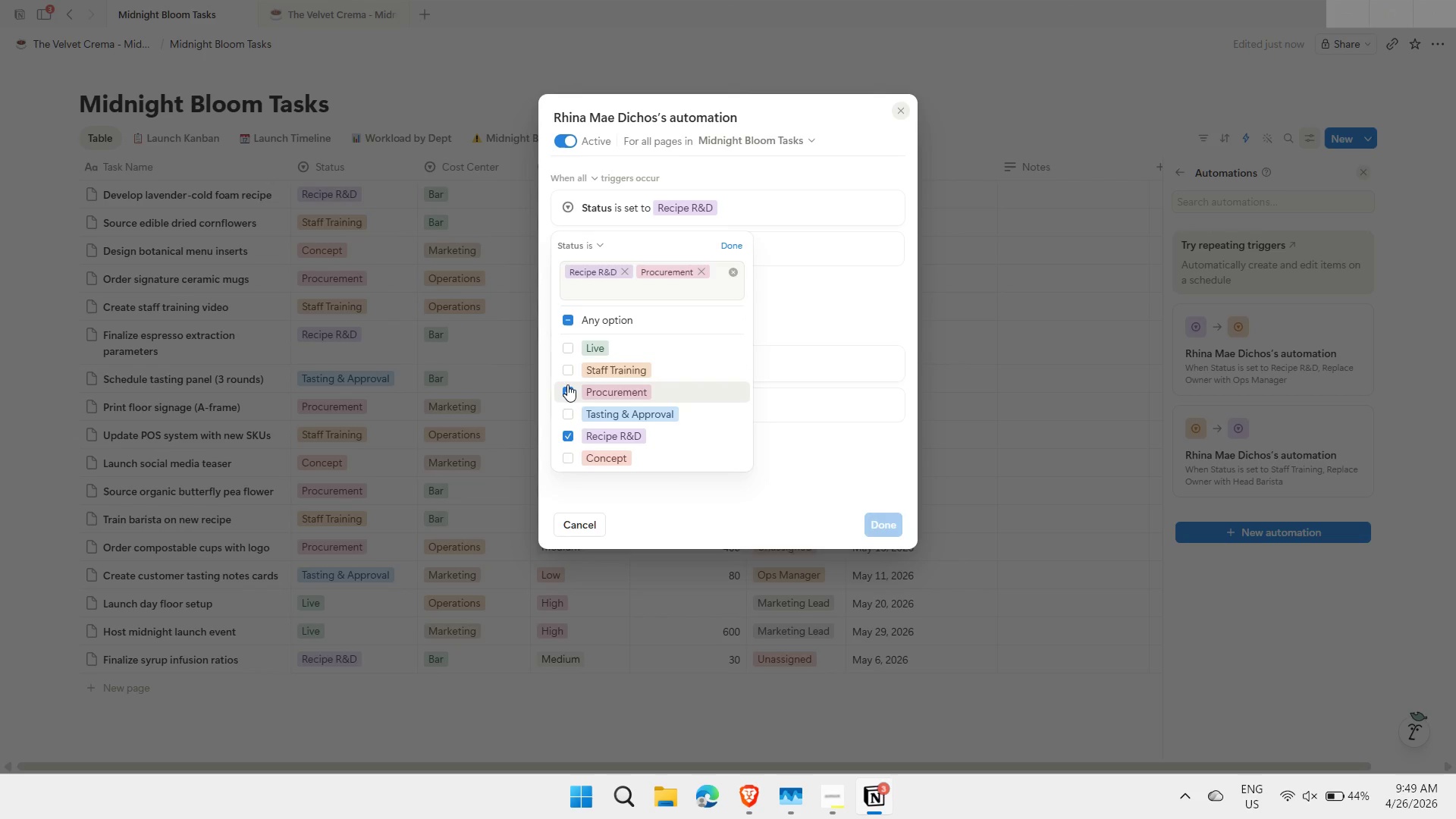 
left_click([567, 384])
 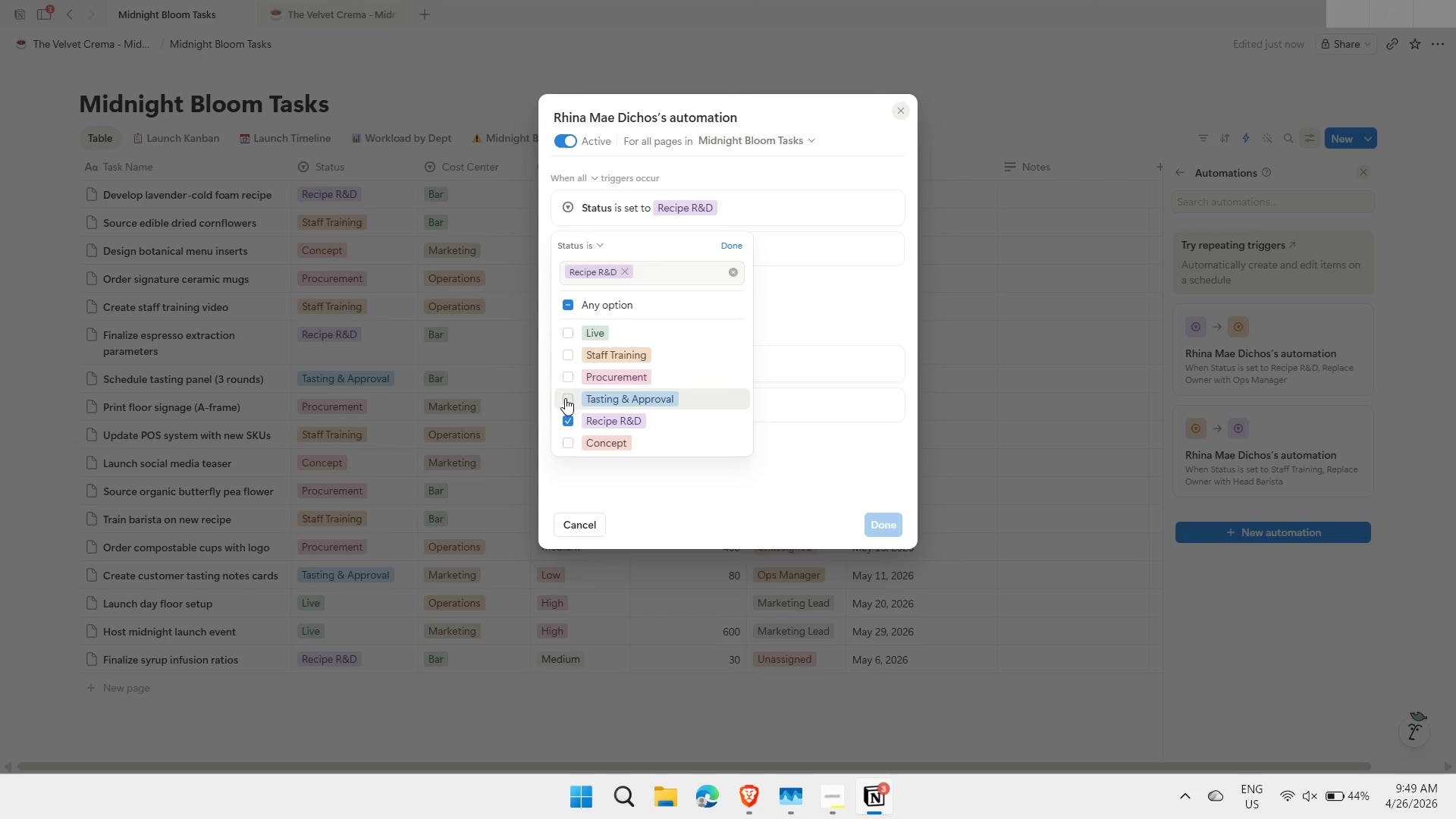 
left_click([565, 397])
 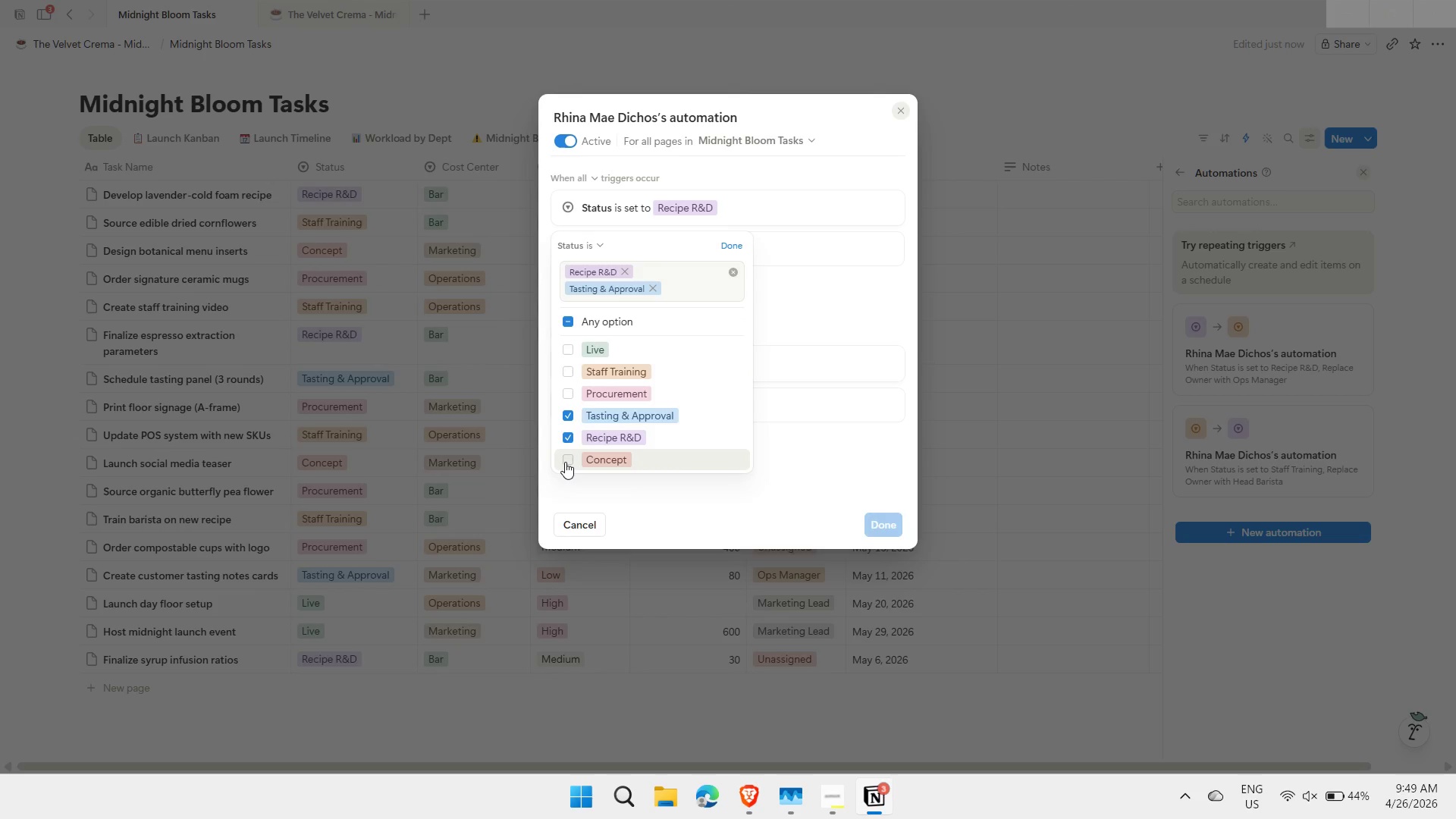 
left_click([565, 463])
 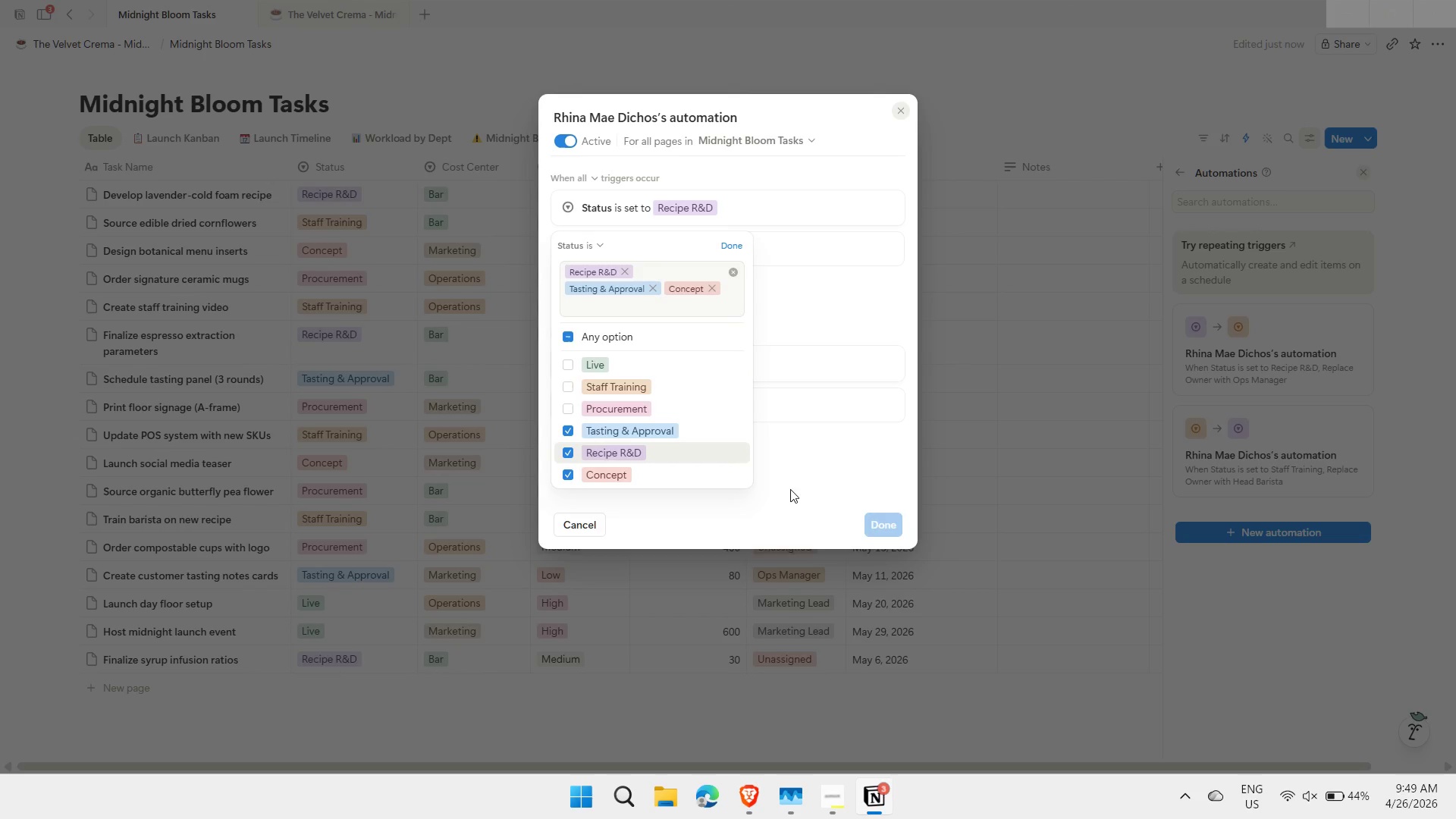 
left_click([730, 245])
 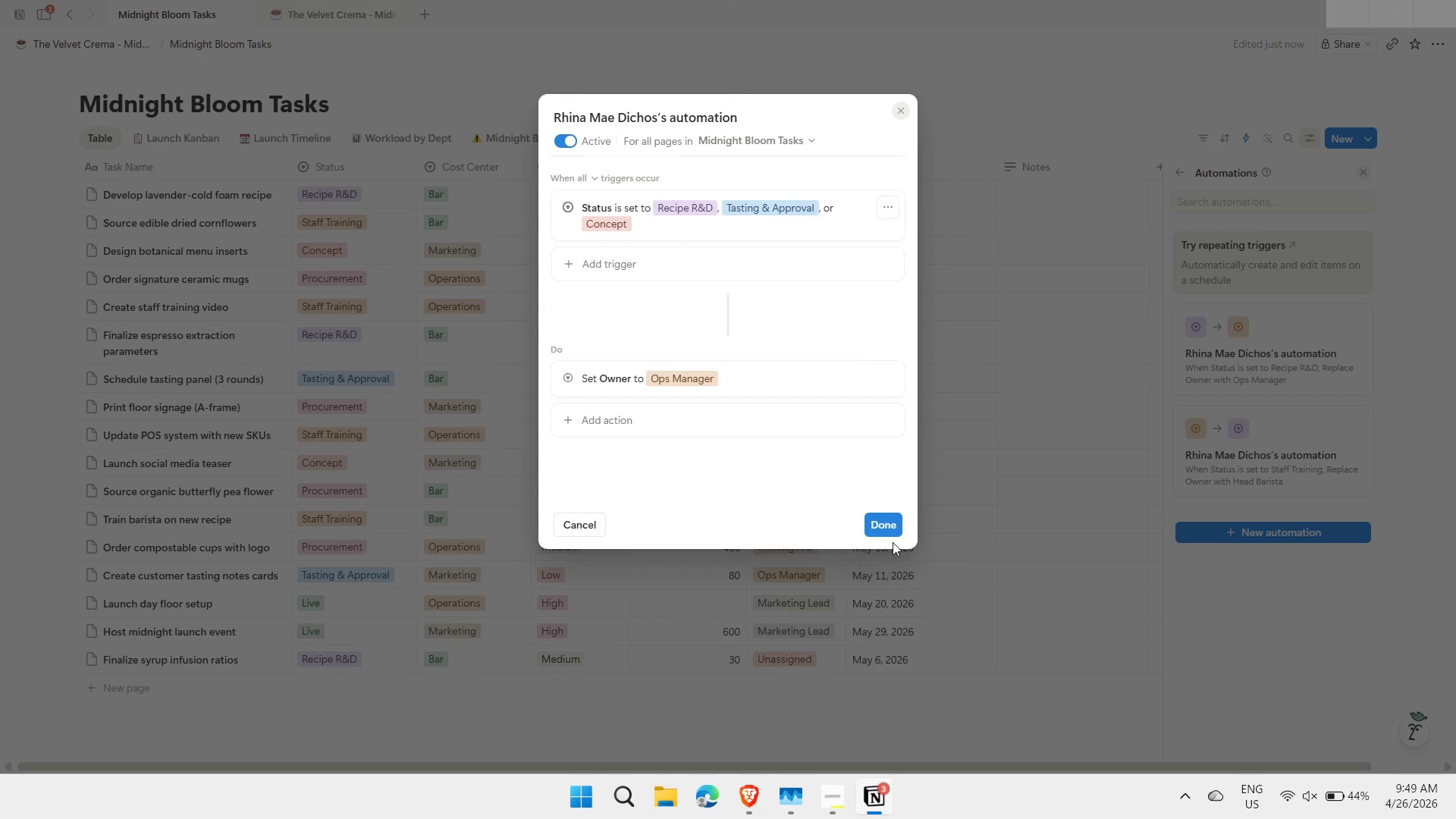 
left_click([885, 529])
 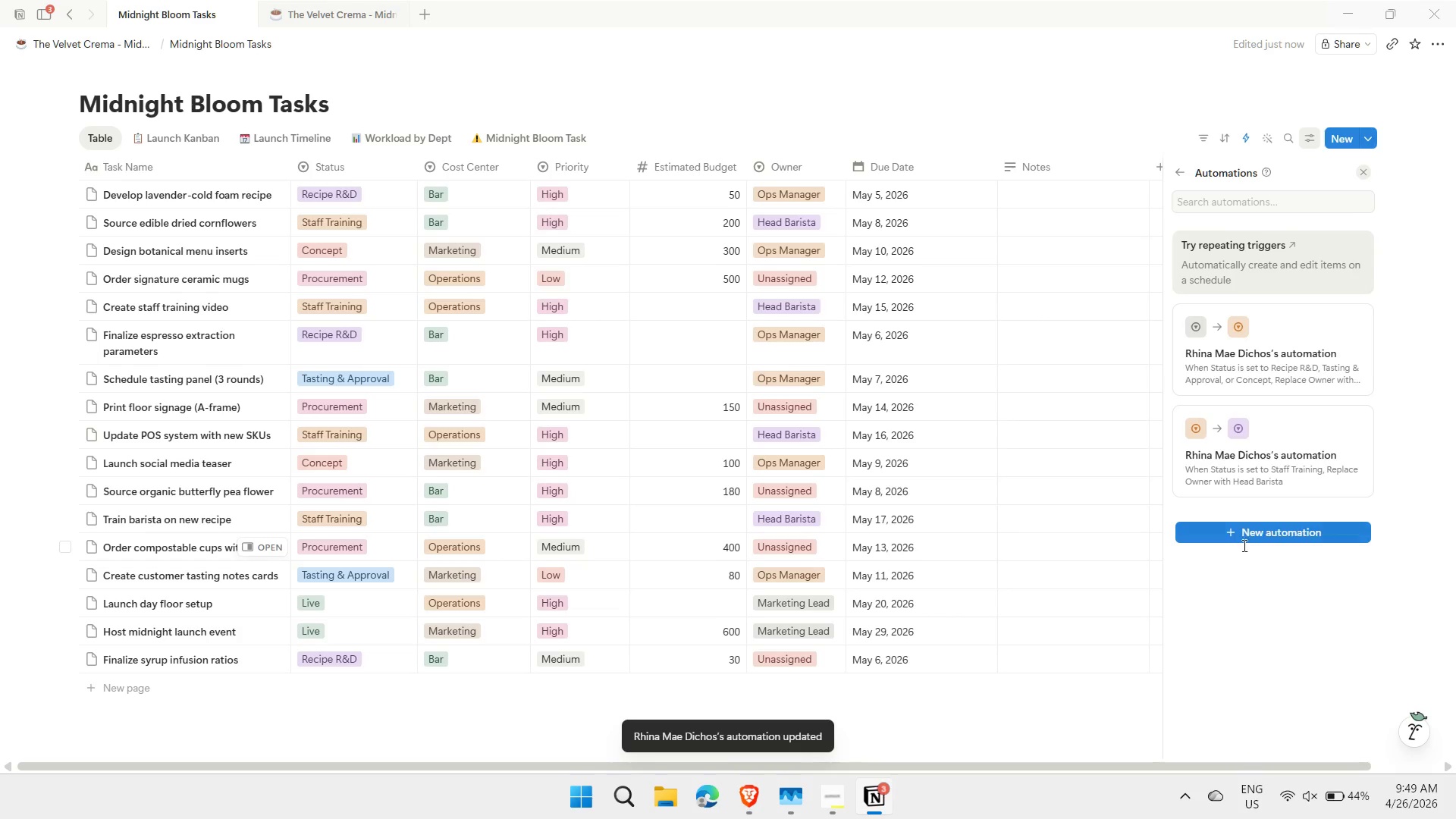 
left_click([1246, 529])
 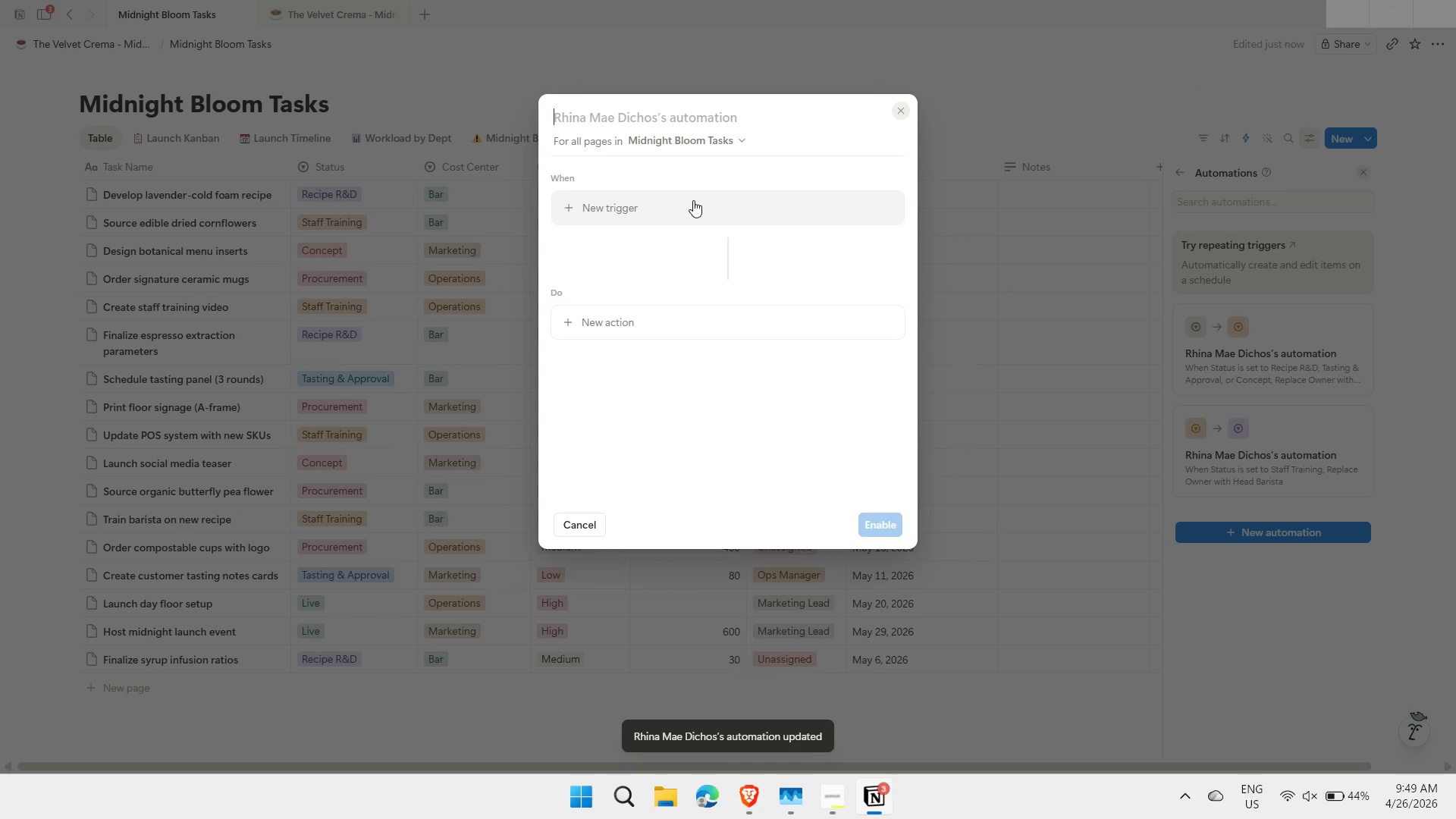 
left_click([645, 200])
 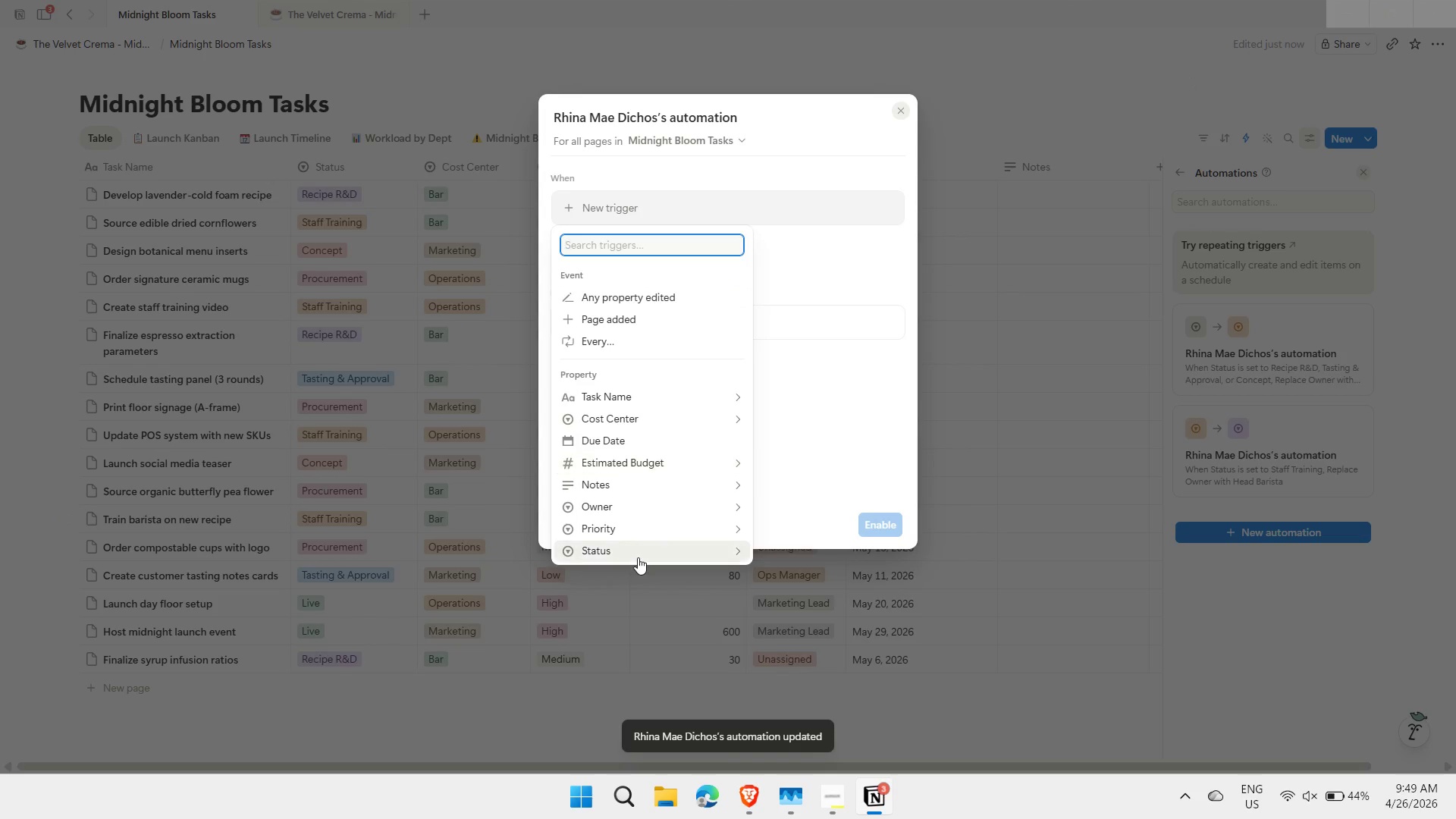 
left_click([638, 557])
 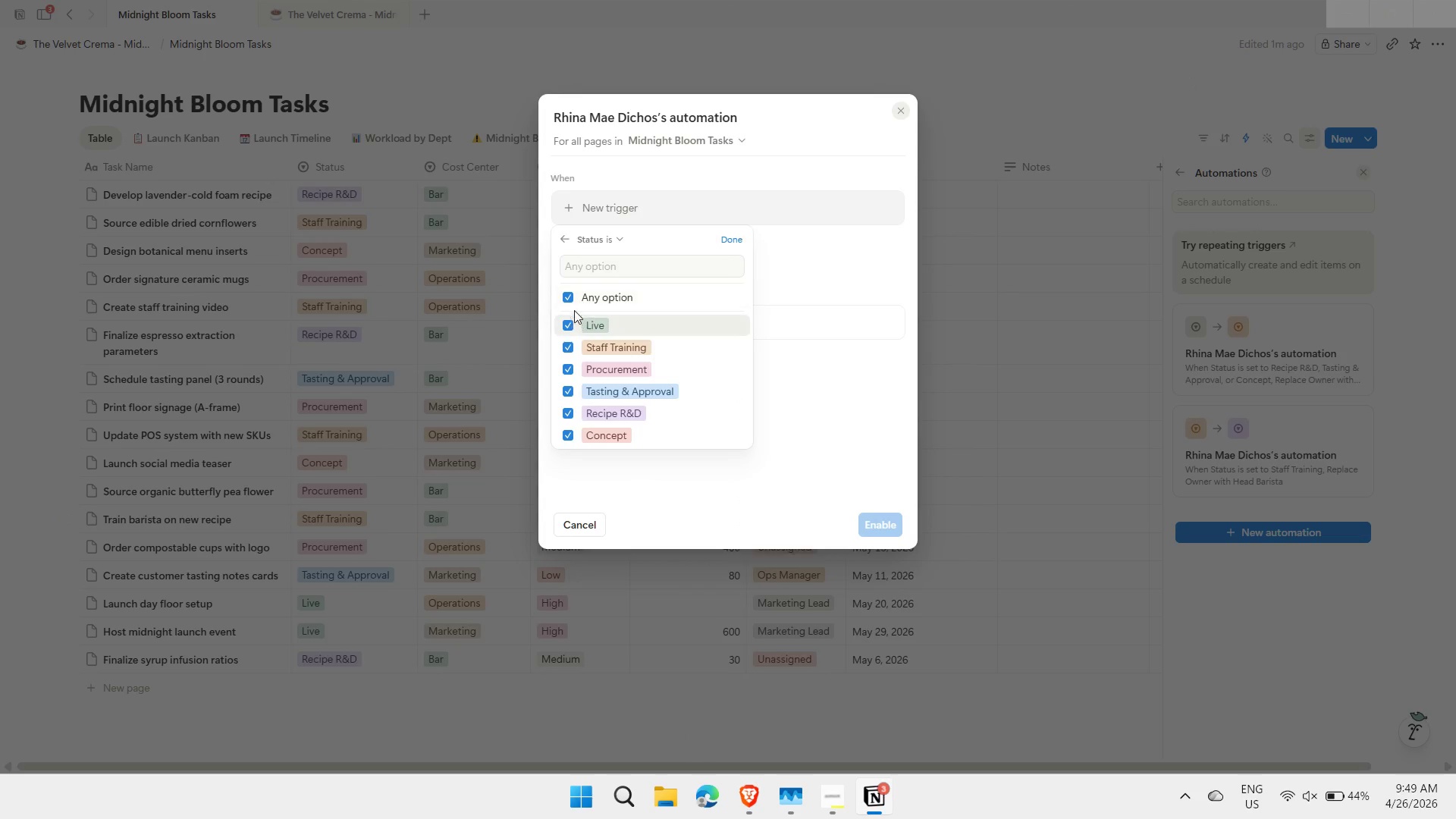 
left_click_drag(start_coordinate=[573, 302], to_coordinate=[572, 294])
 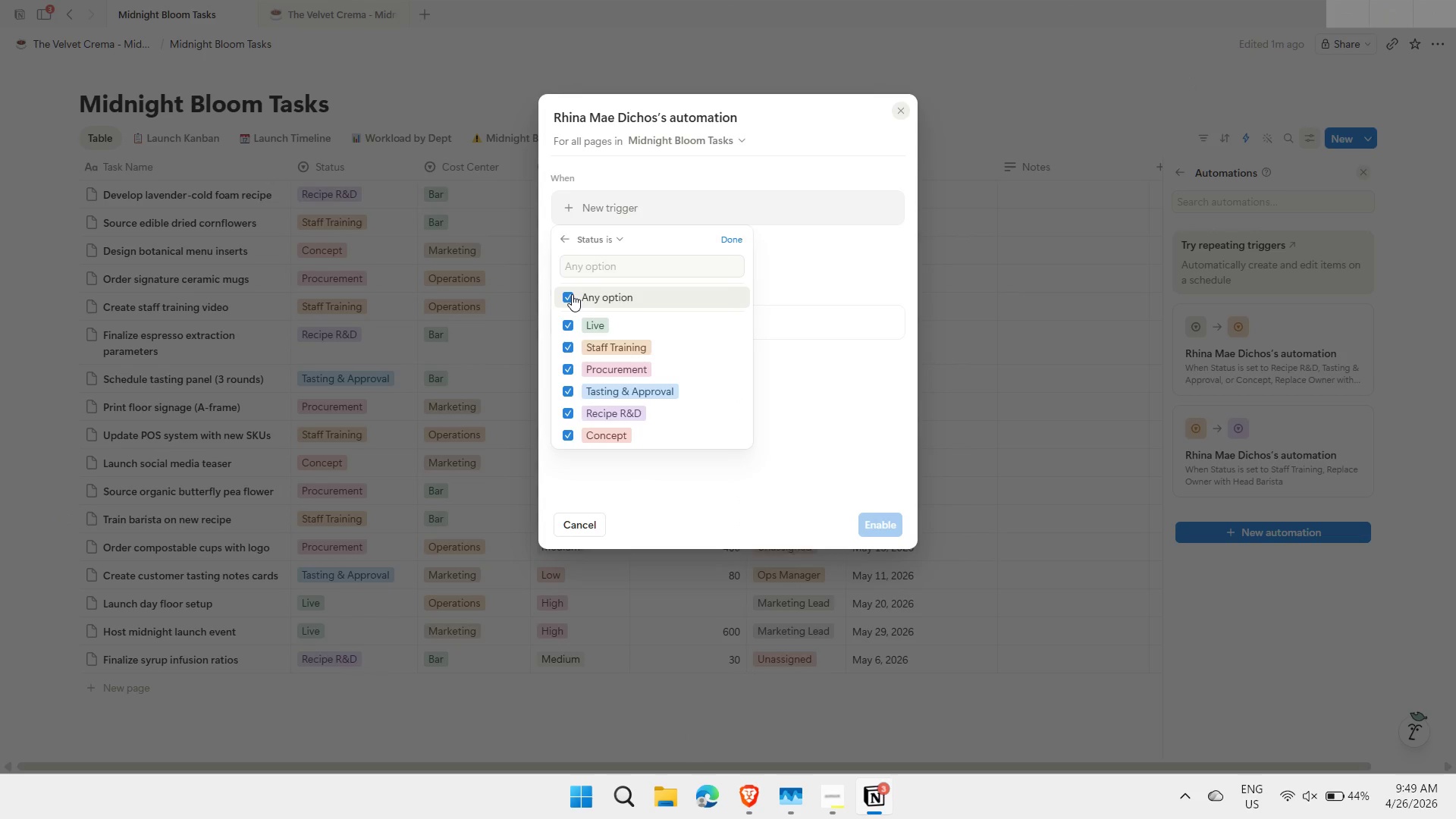 
left_click([572, 294])
 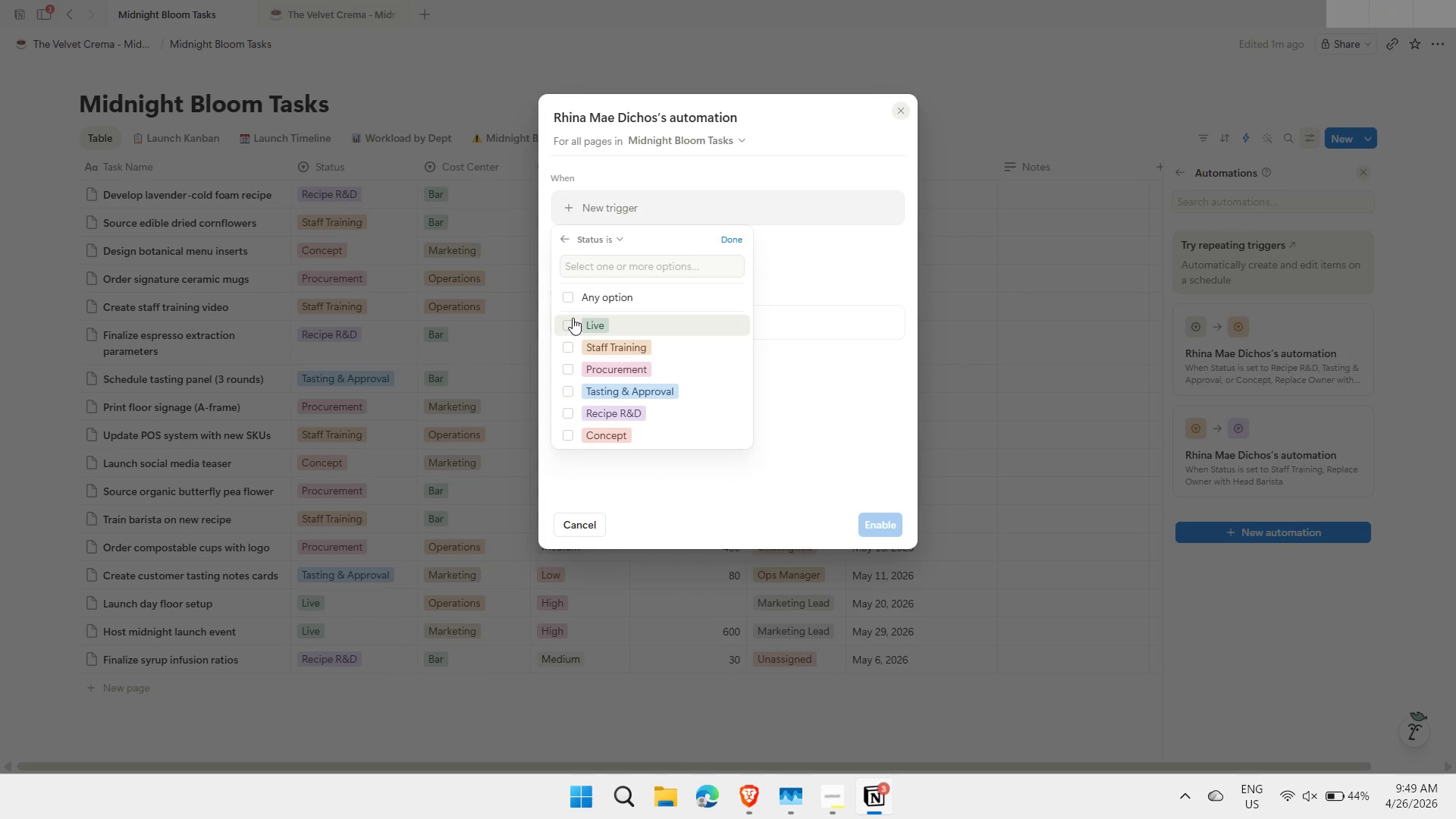 
left_click([573, 318])
 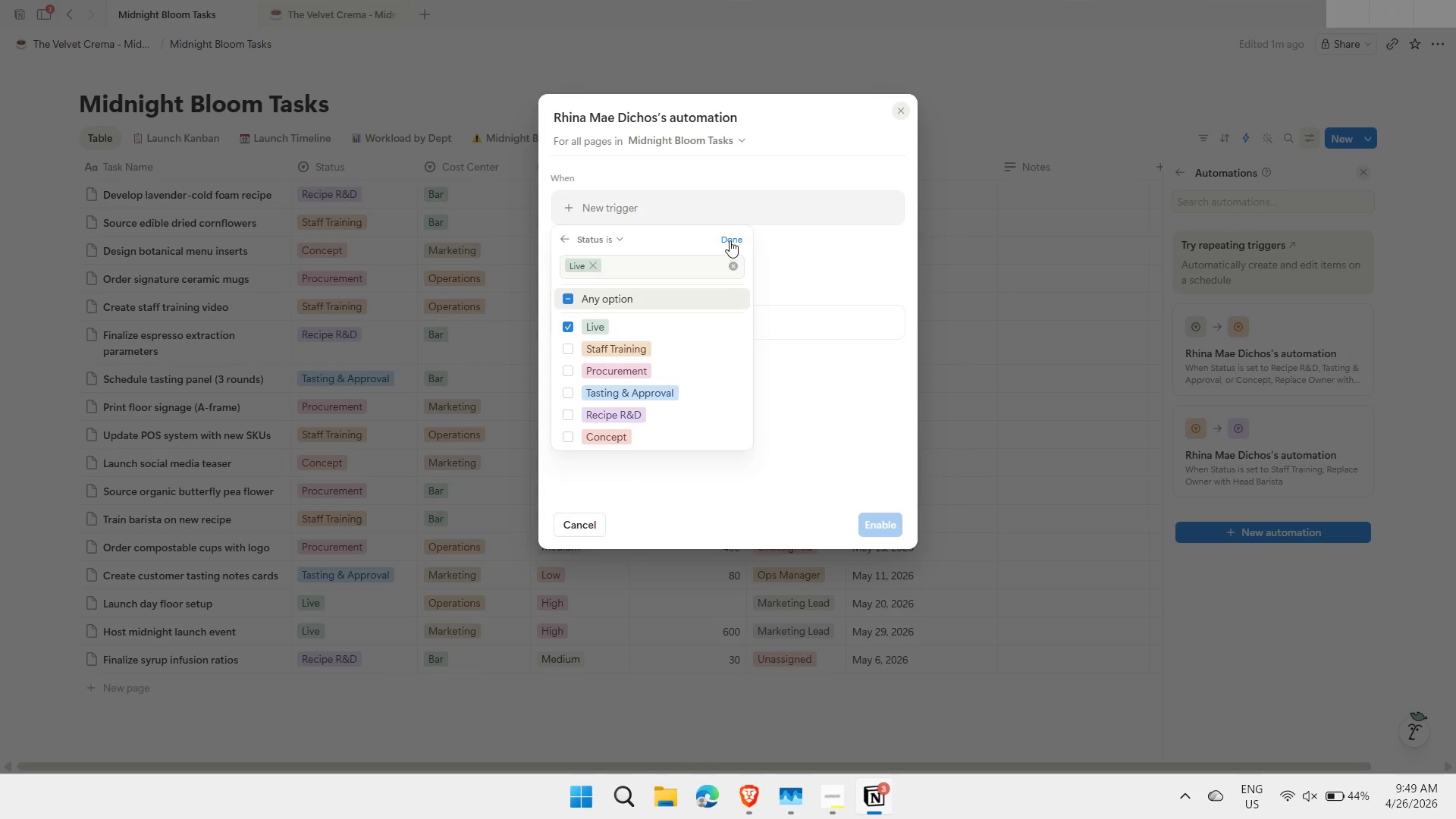 
left_click([730, 240])
 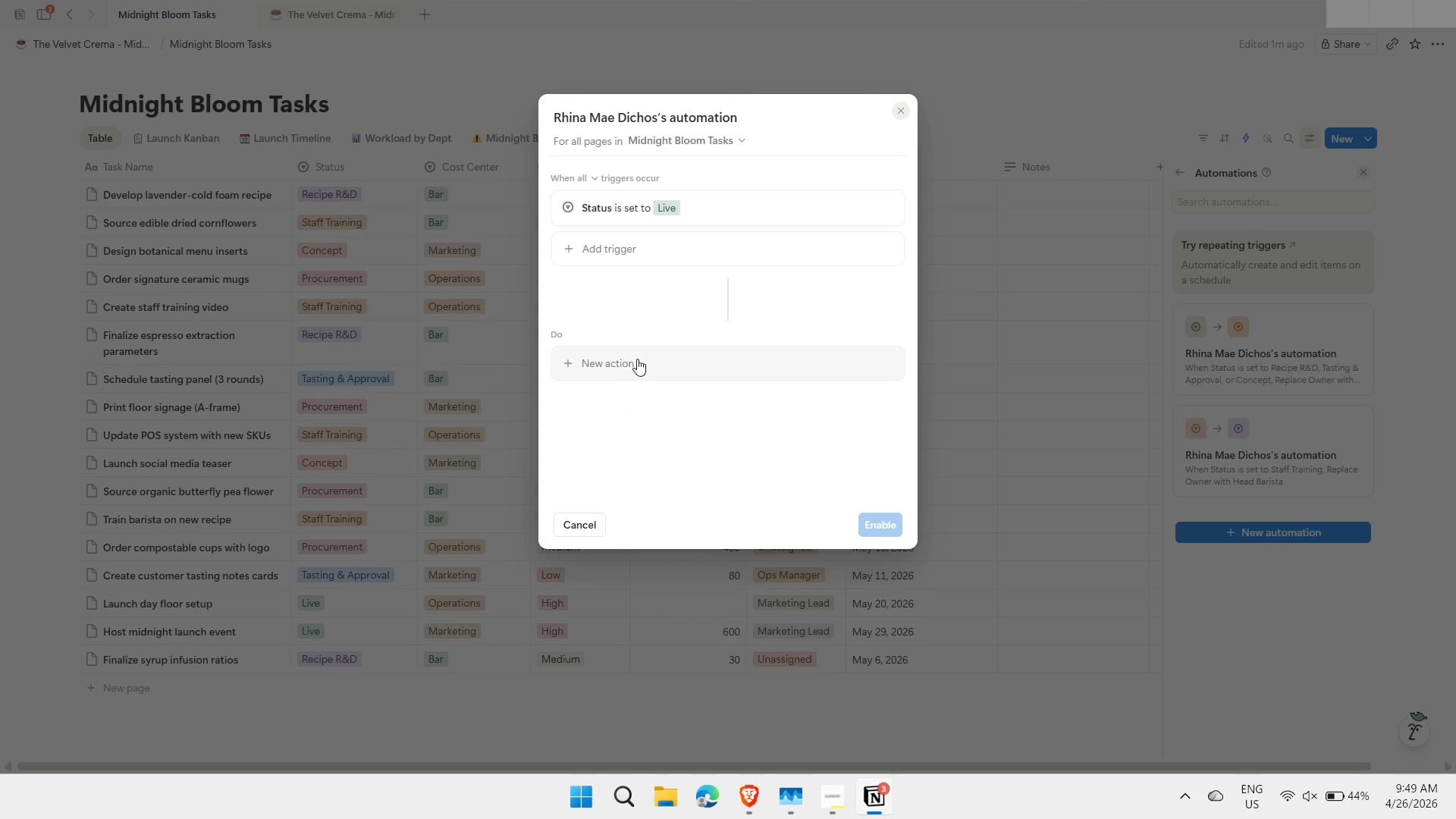 
left_click([633, 368])
 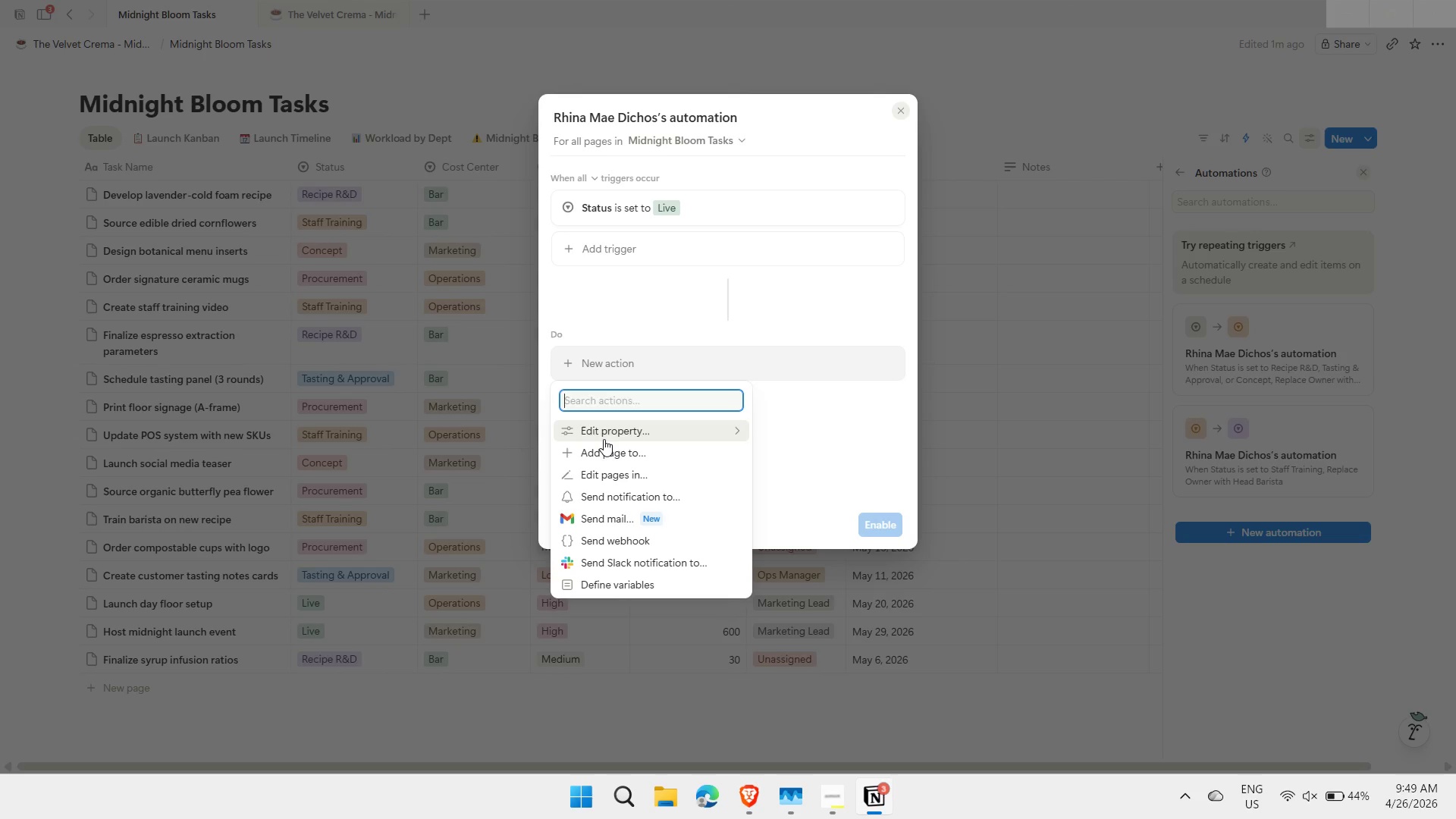 
left_click([604, 439])
 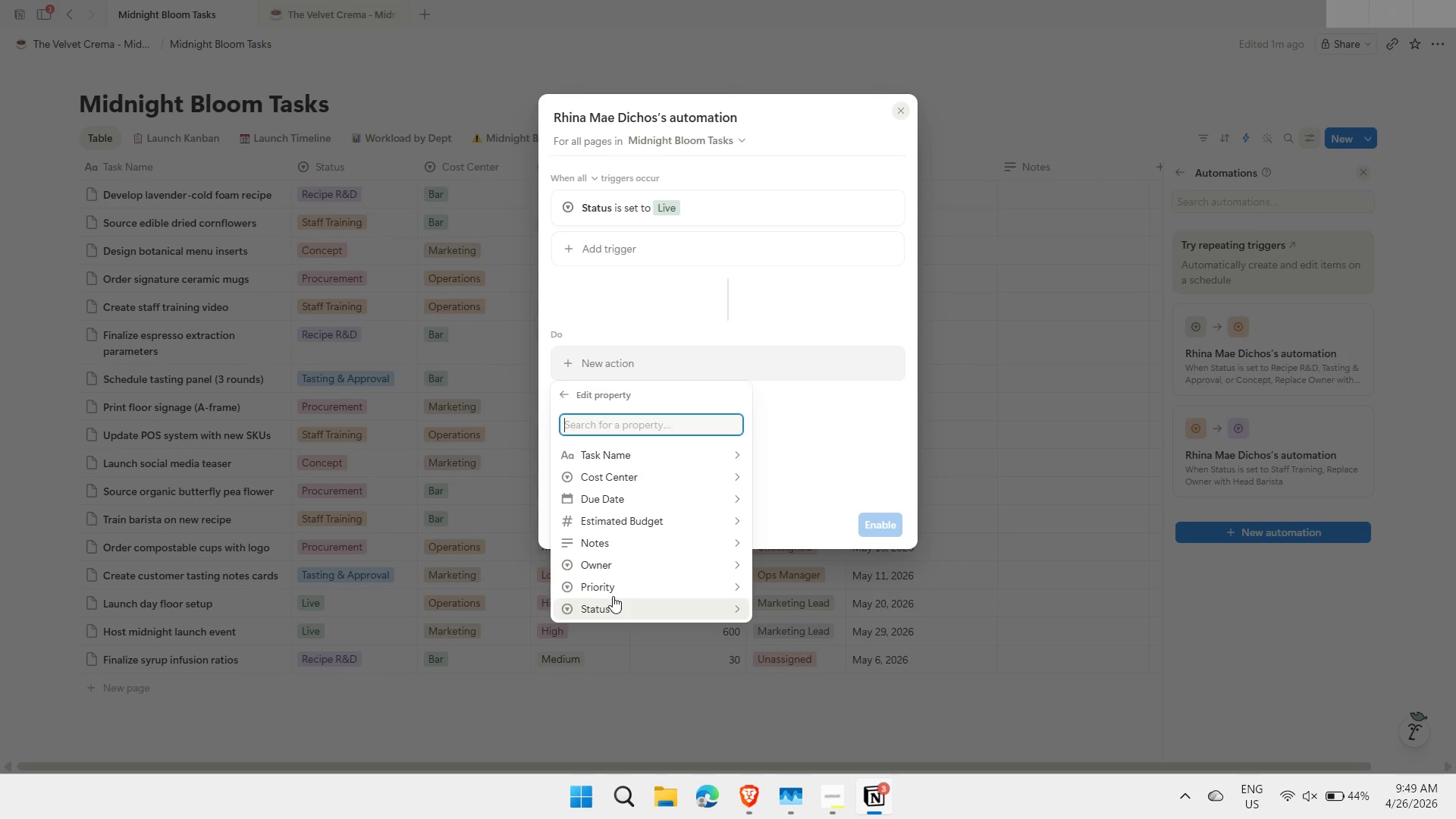 
left_click([616, 562])
 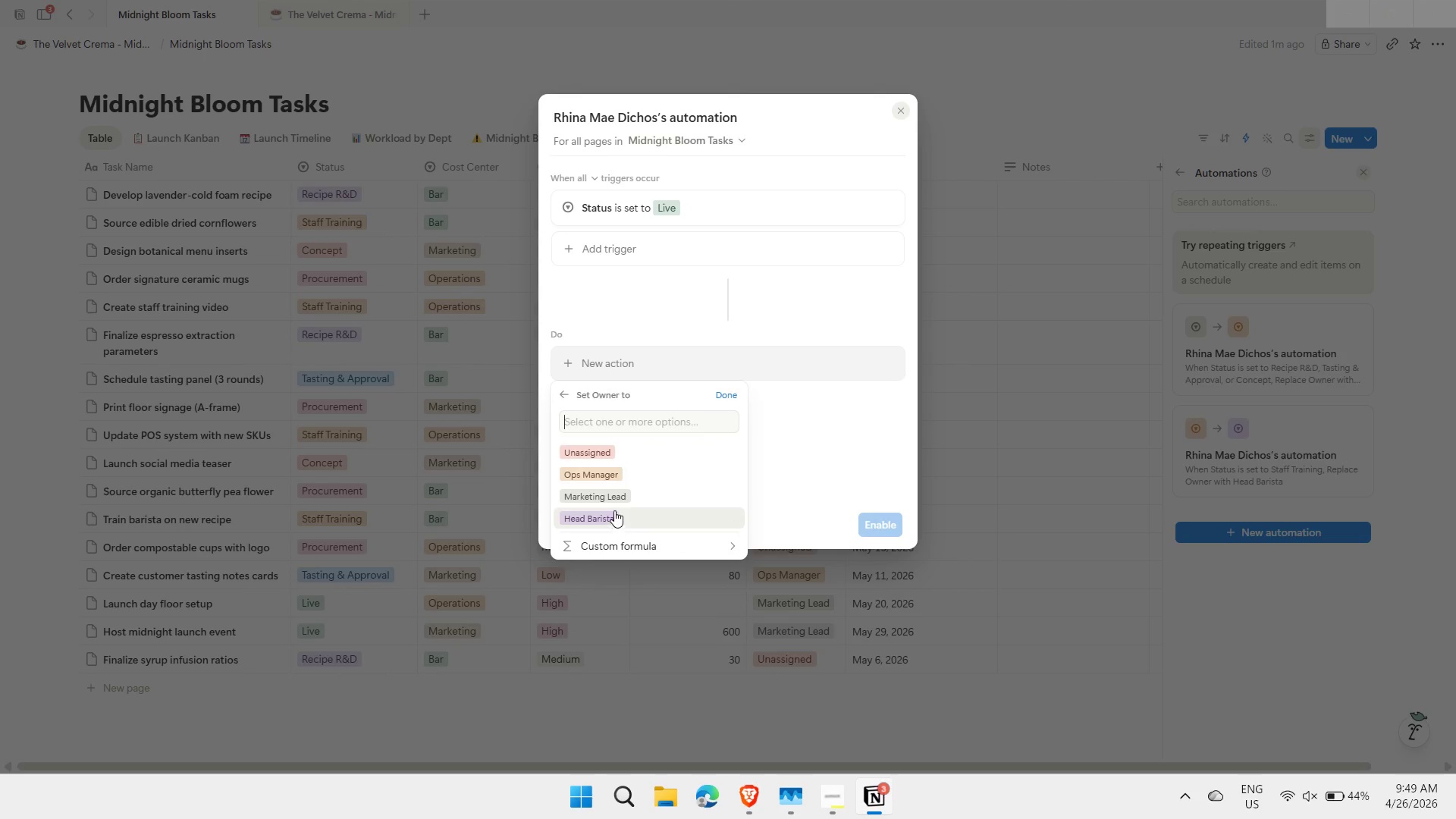 
left_click([606, 497])
 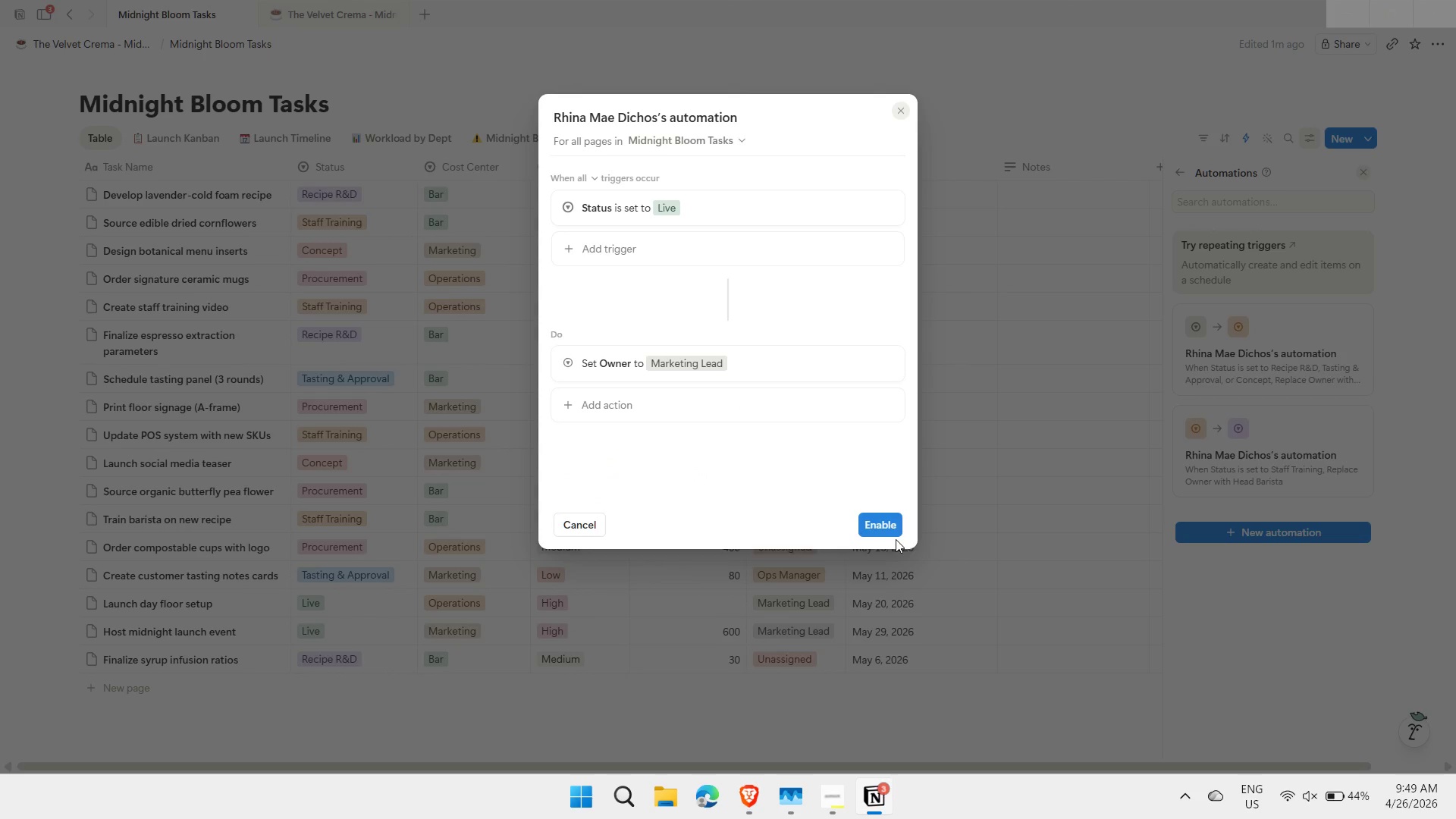 
left_click([884, 529])
 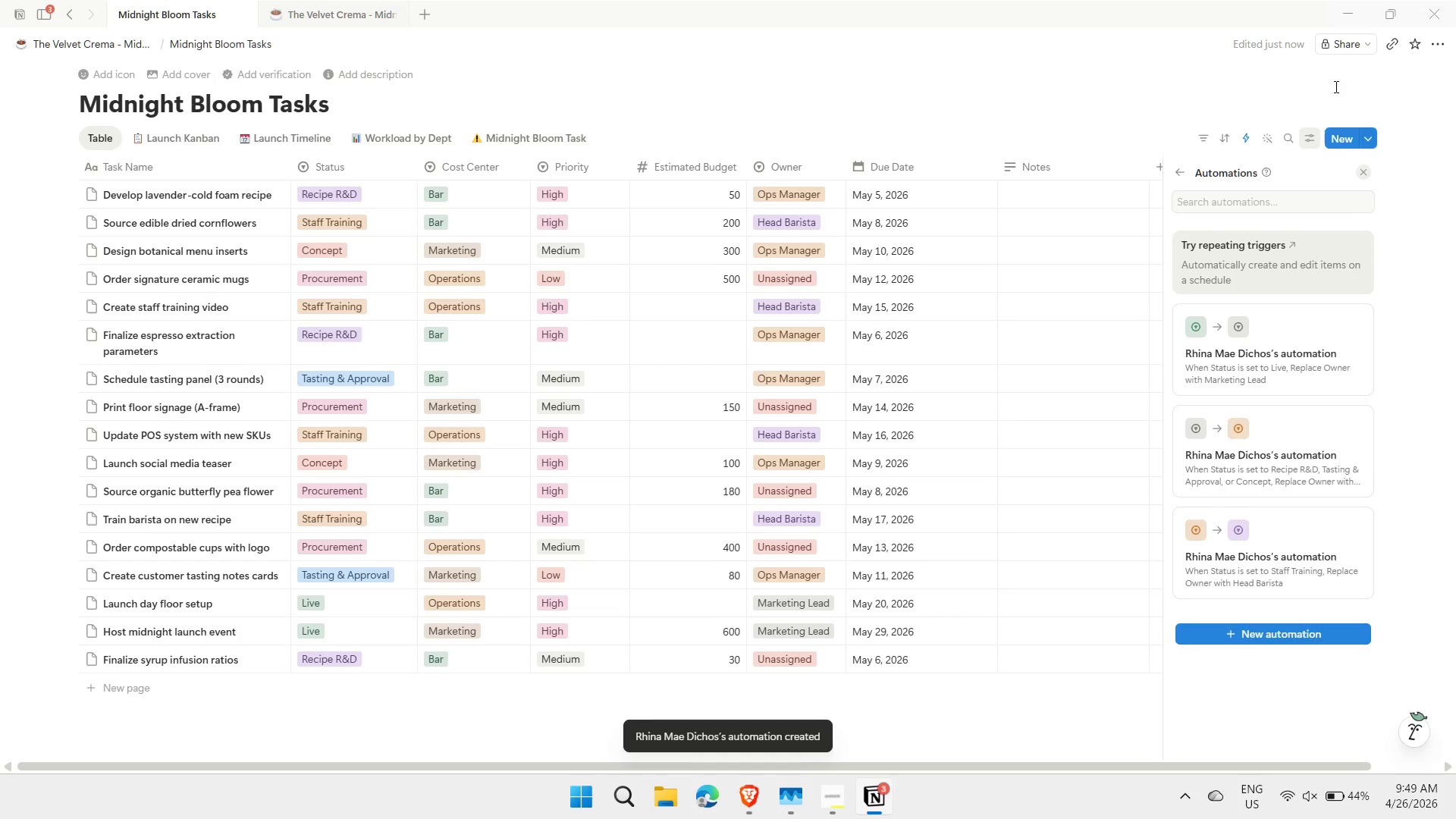 
wait(5.34)
 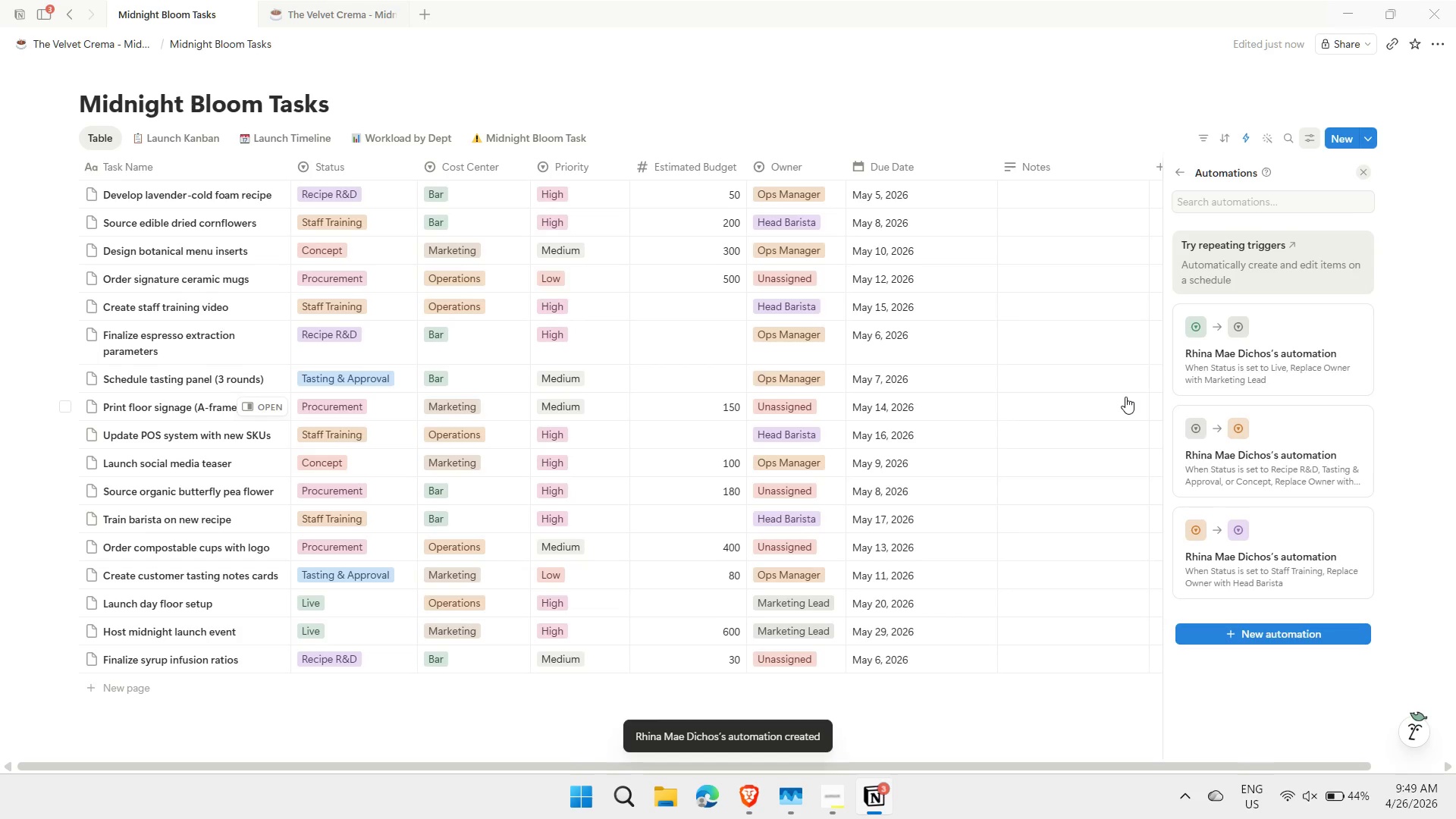 
left_click([1306, 142])
 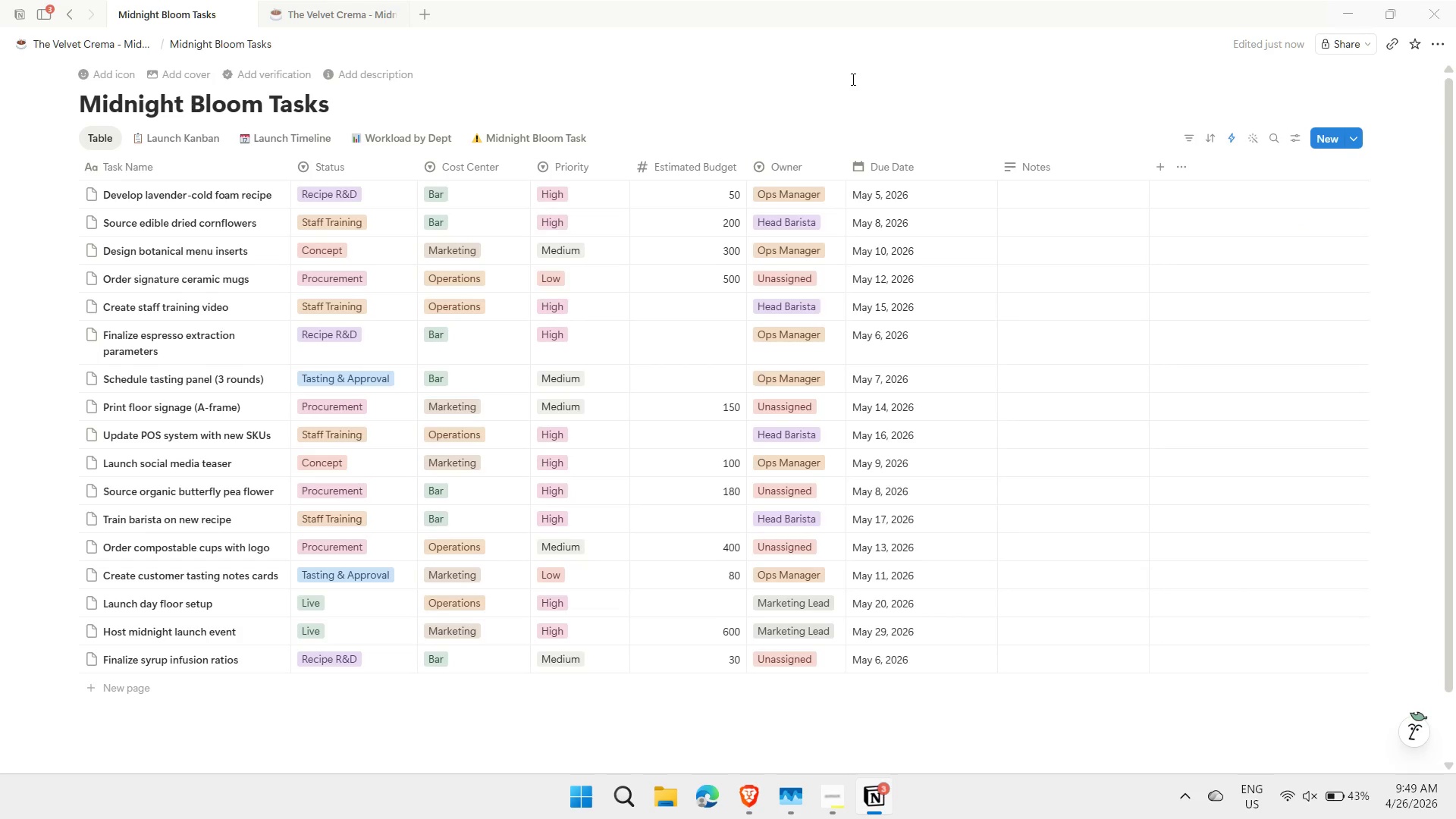 
wait(7.25)
 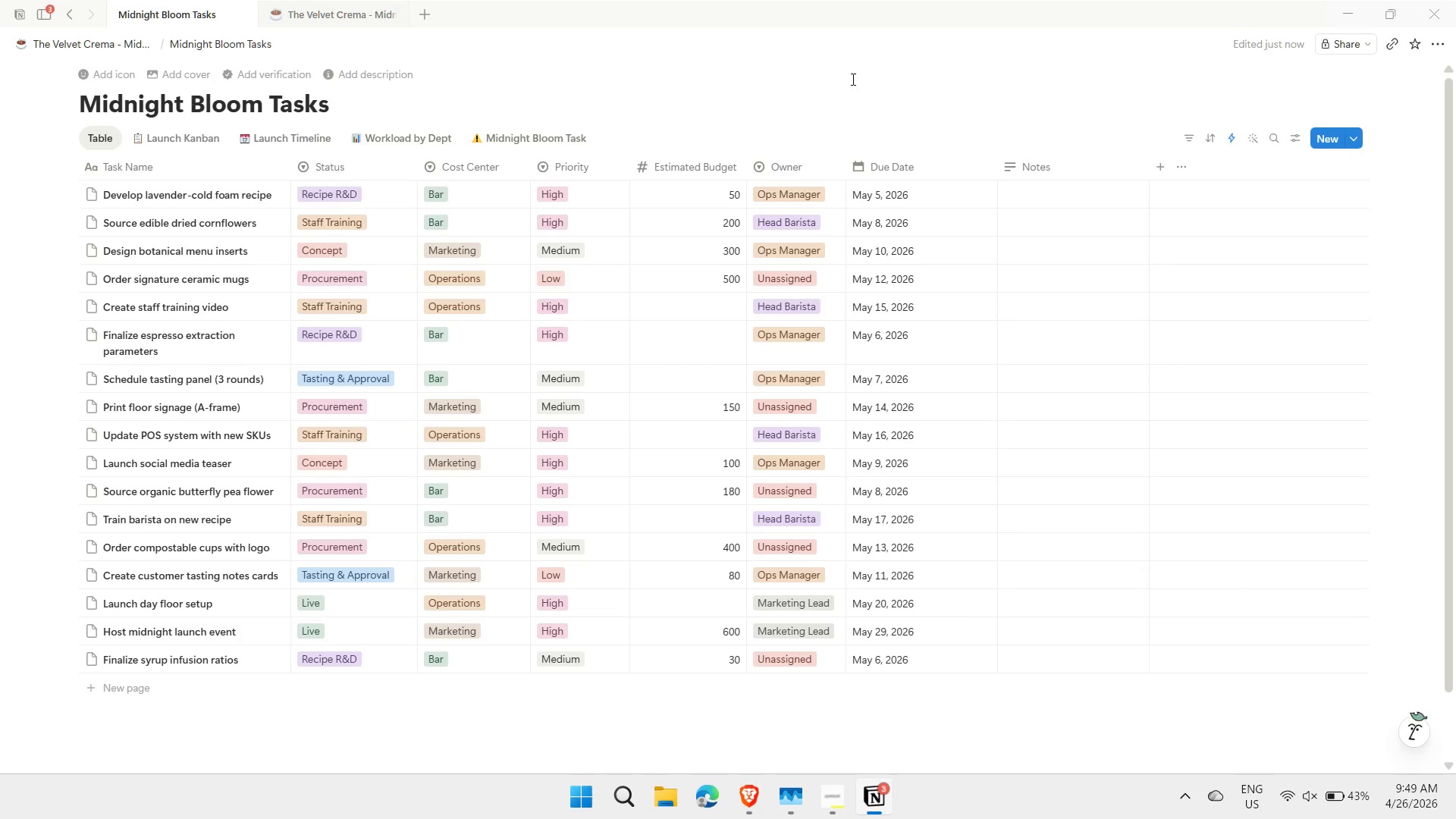 
left_click([841, 803])